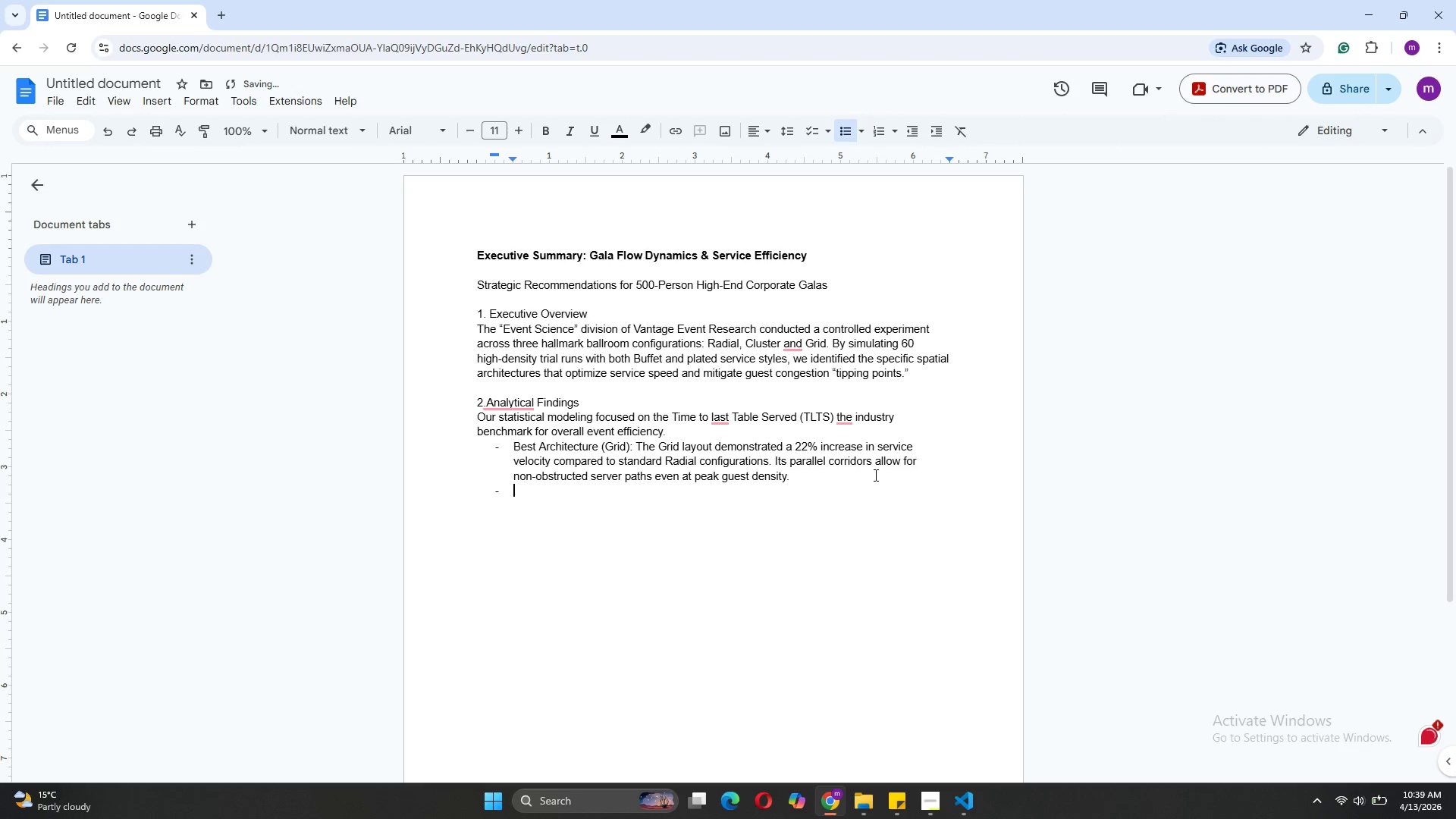 
type(The "Hub Congestion" penalty: )
 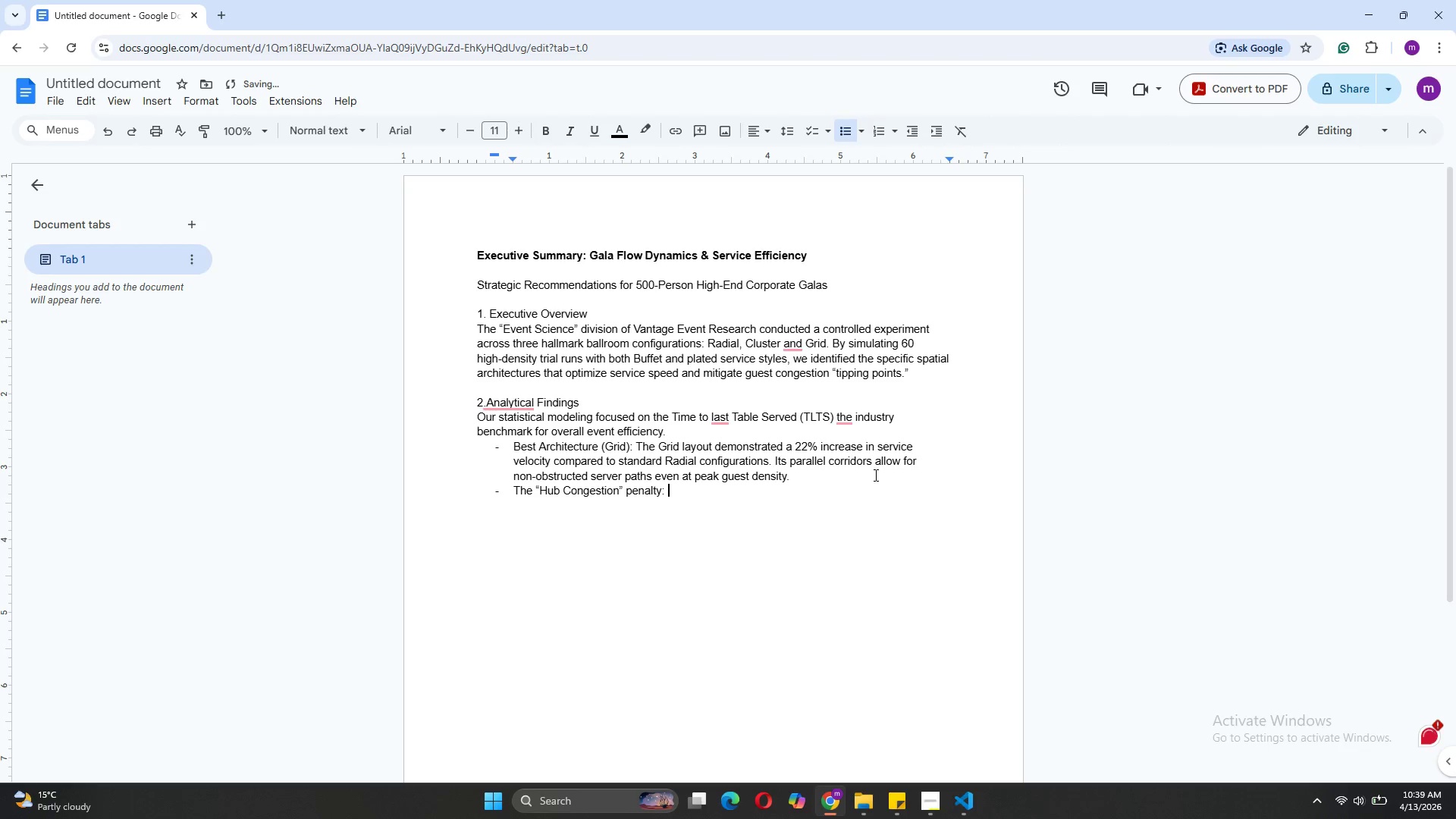 
left_click([629, 491])
 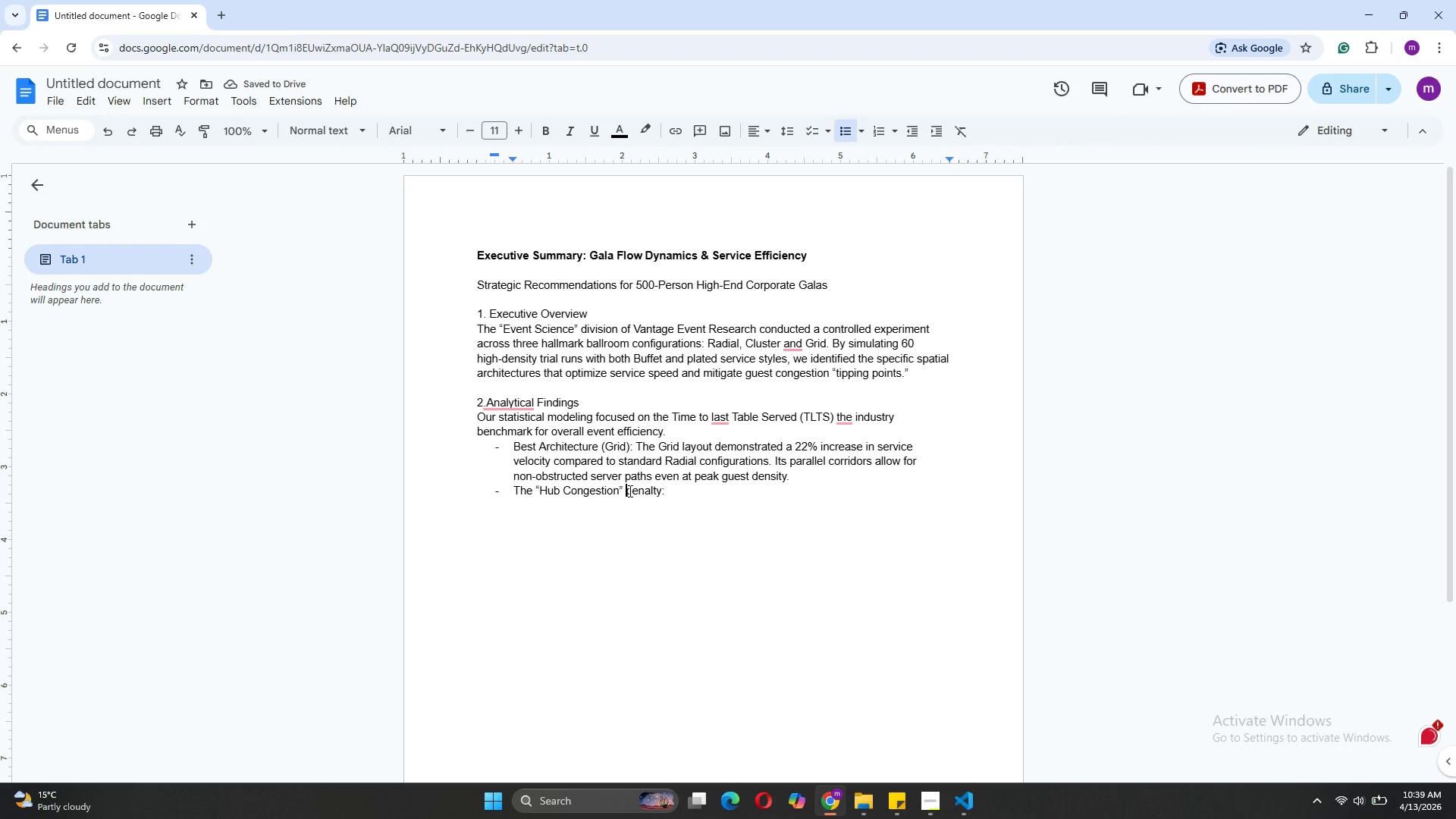 
key(ArrowRight)
 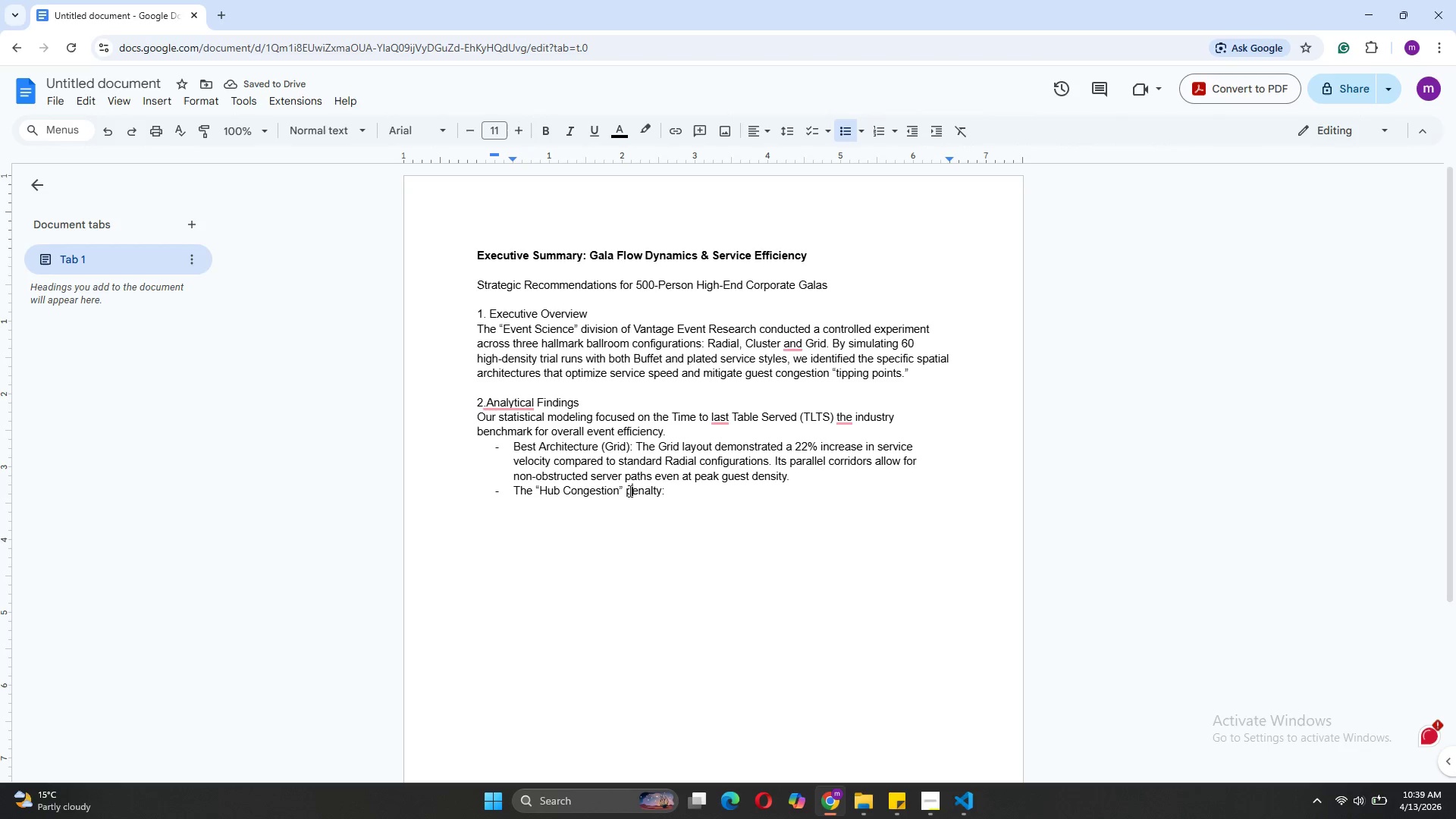 
key(Backspace)
 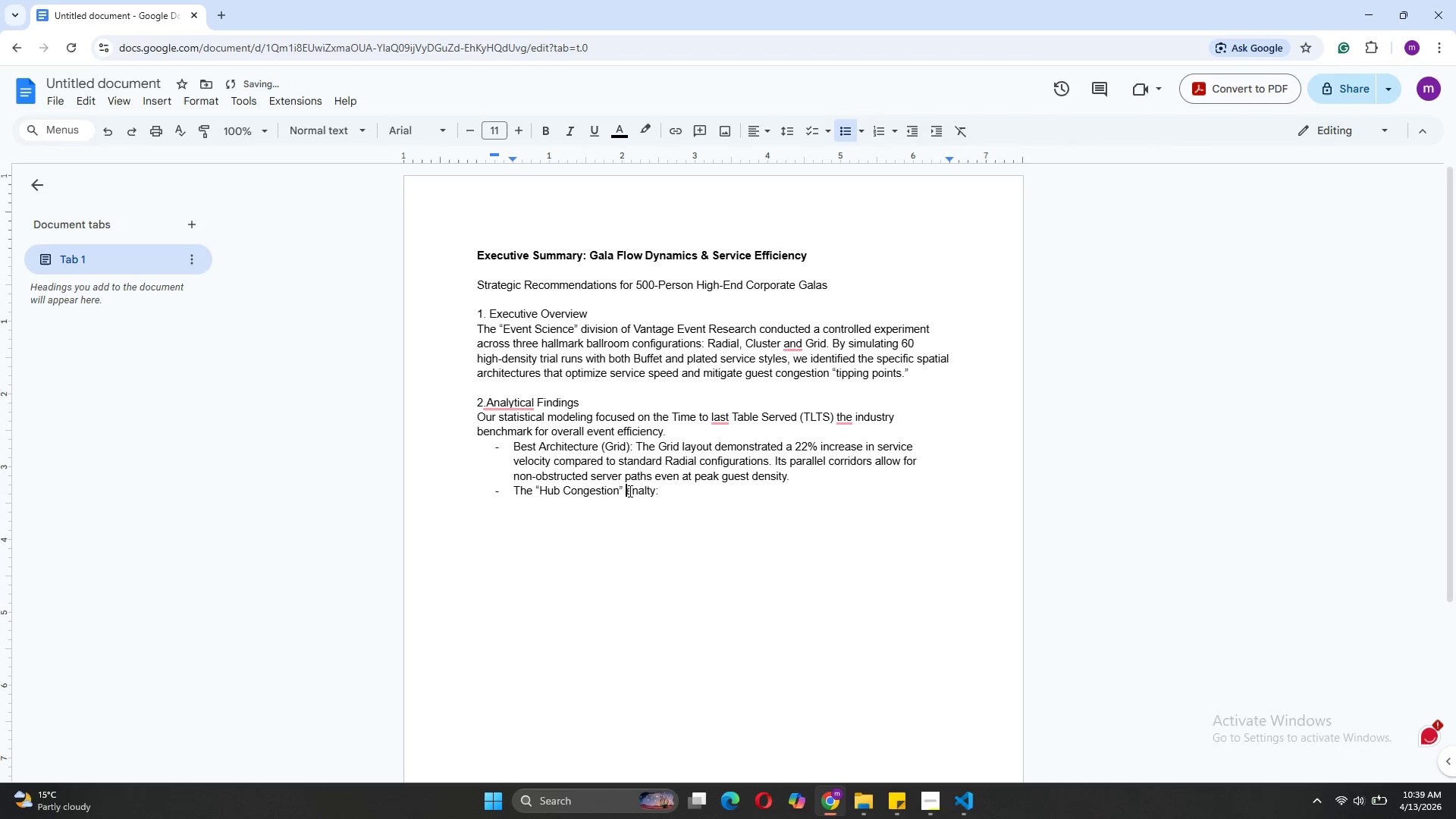 
key(CapsLock)
 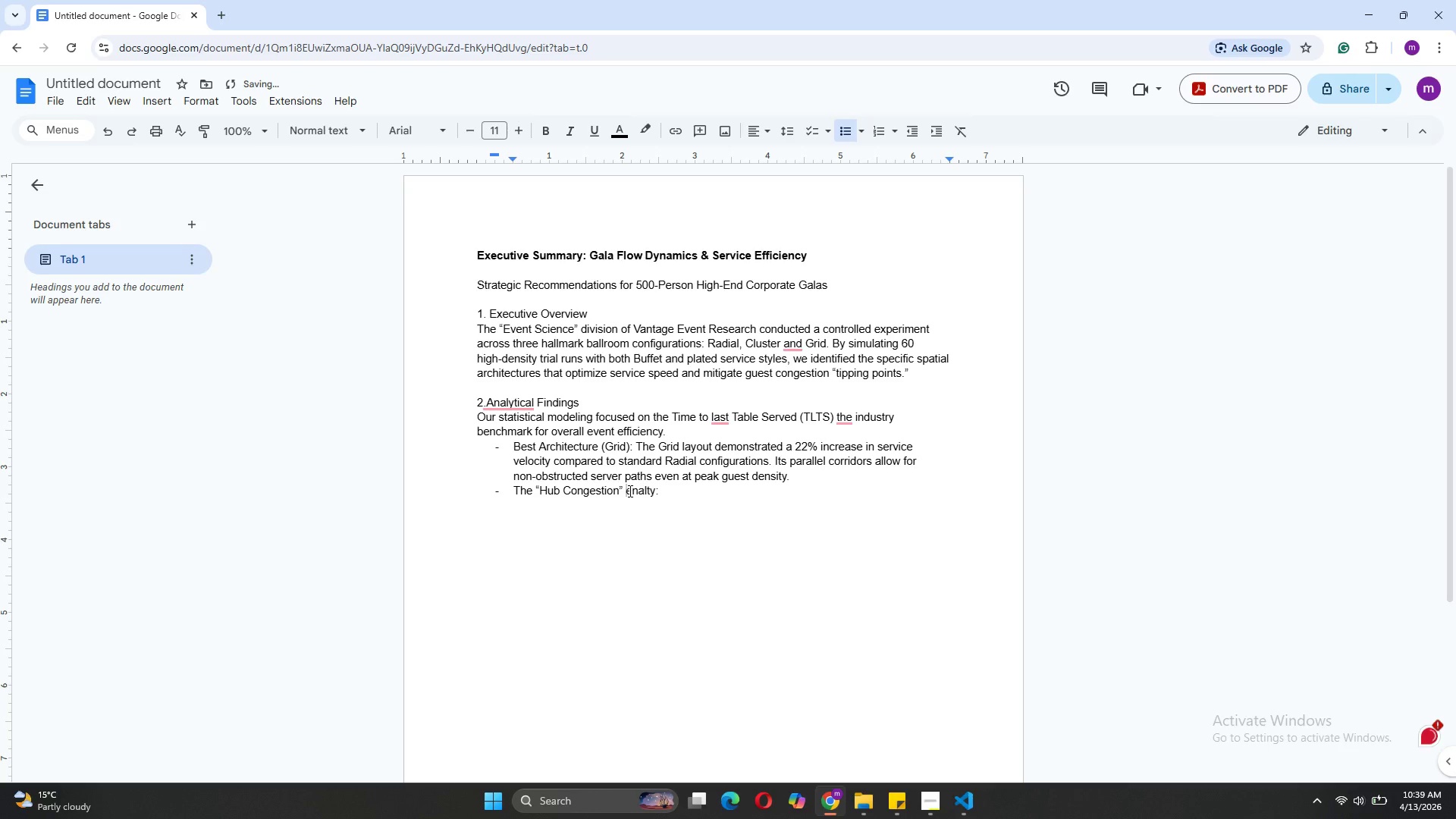 
key(P)
 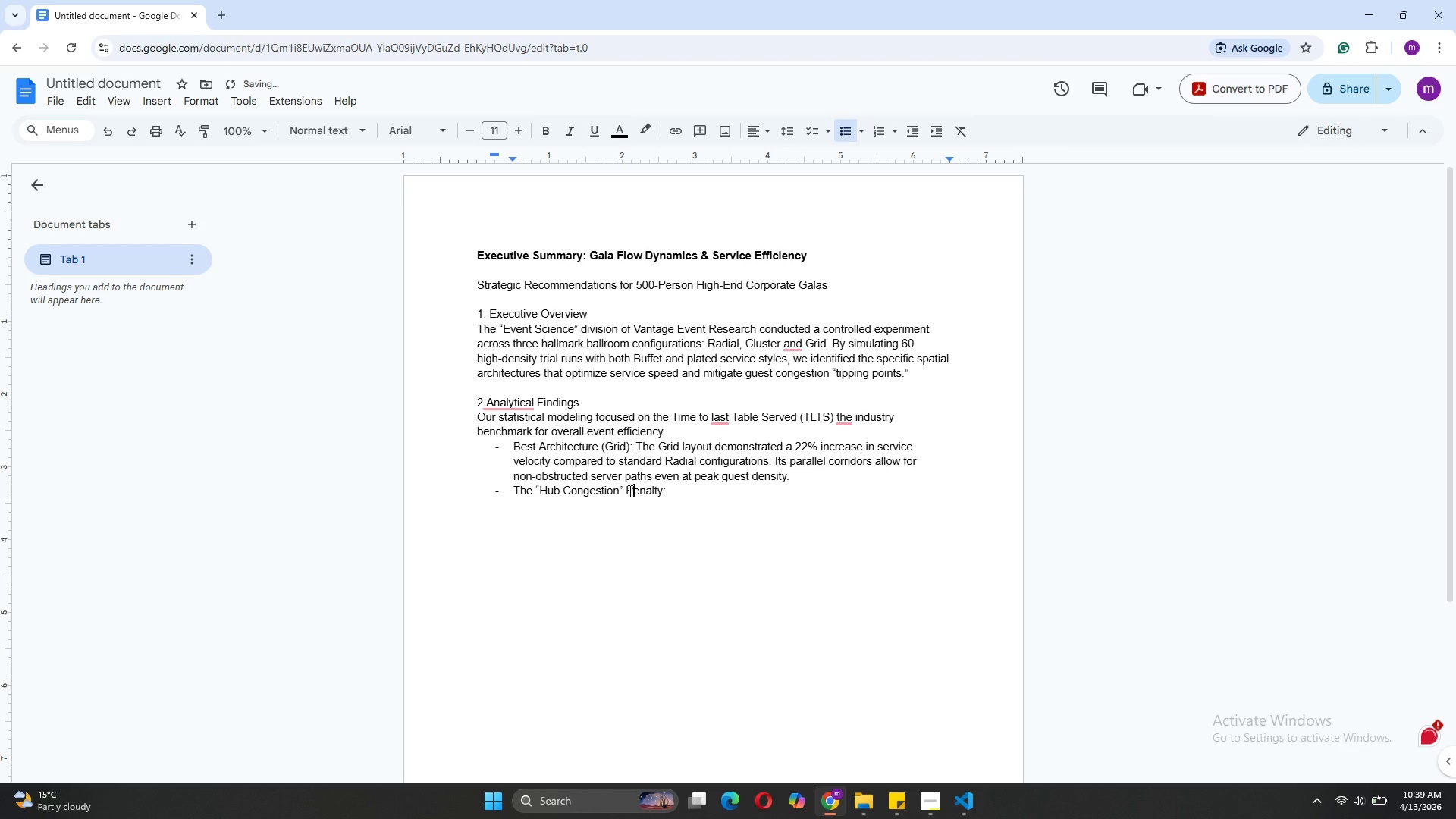 
key(CapsLock)
 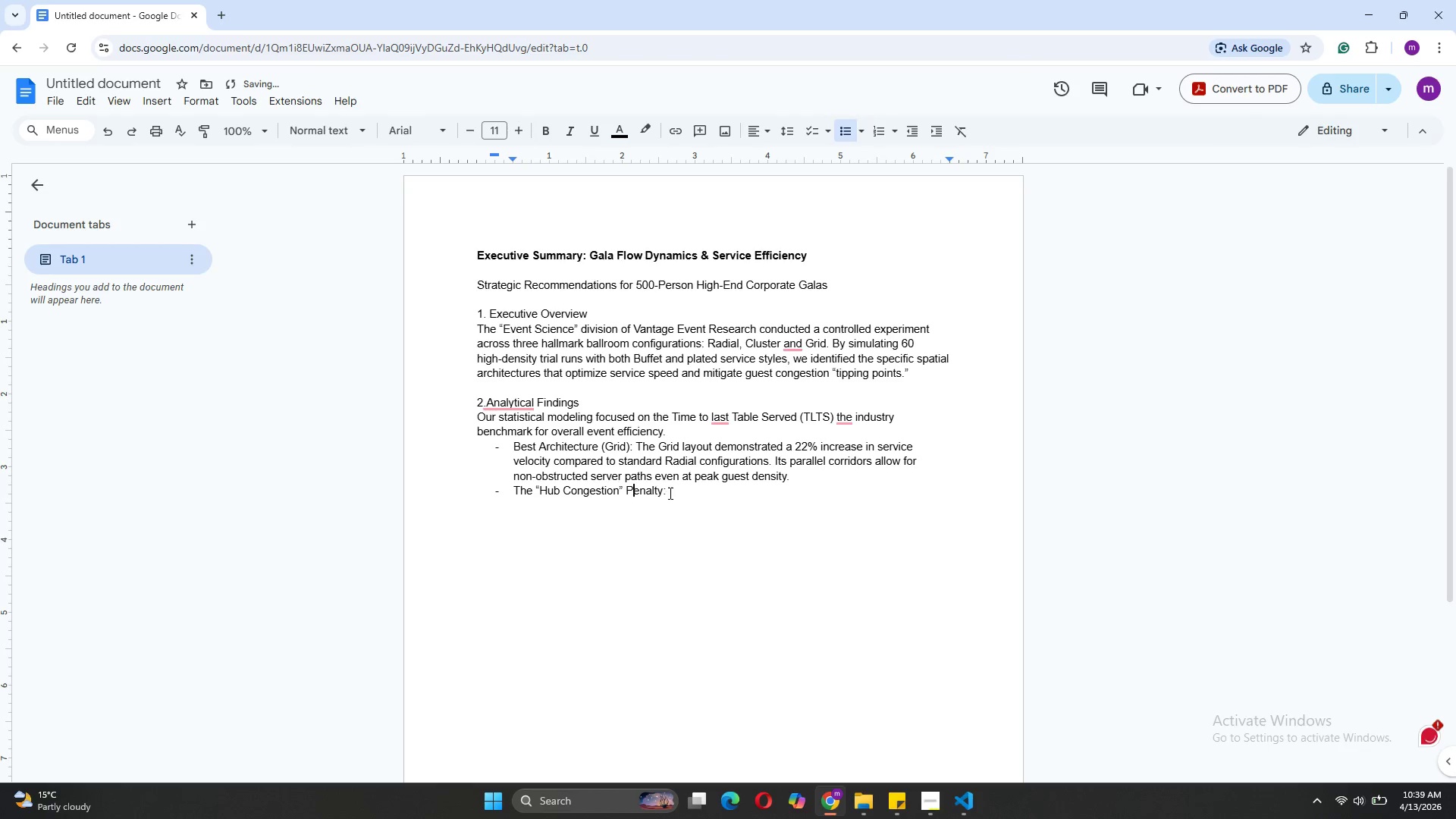 
left_click([673, 493])
 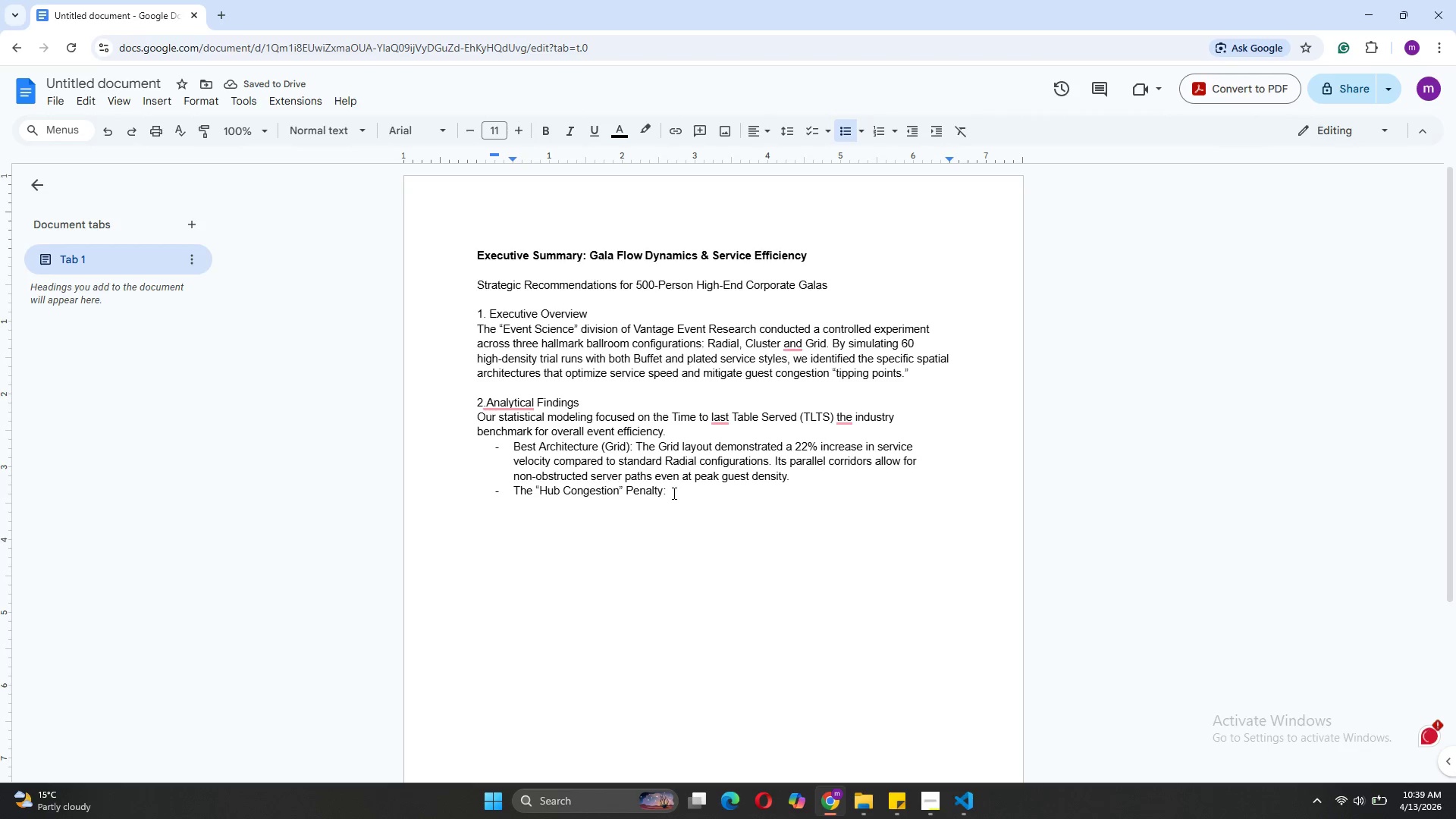 
type(Radial layouts suffer from a central )
key(Backspace)
type(-point bottleneck. As server traffic converges on the center of the room, delays f)
key(Backspace)
type(grow exponentially)
 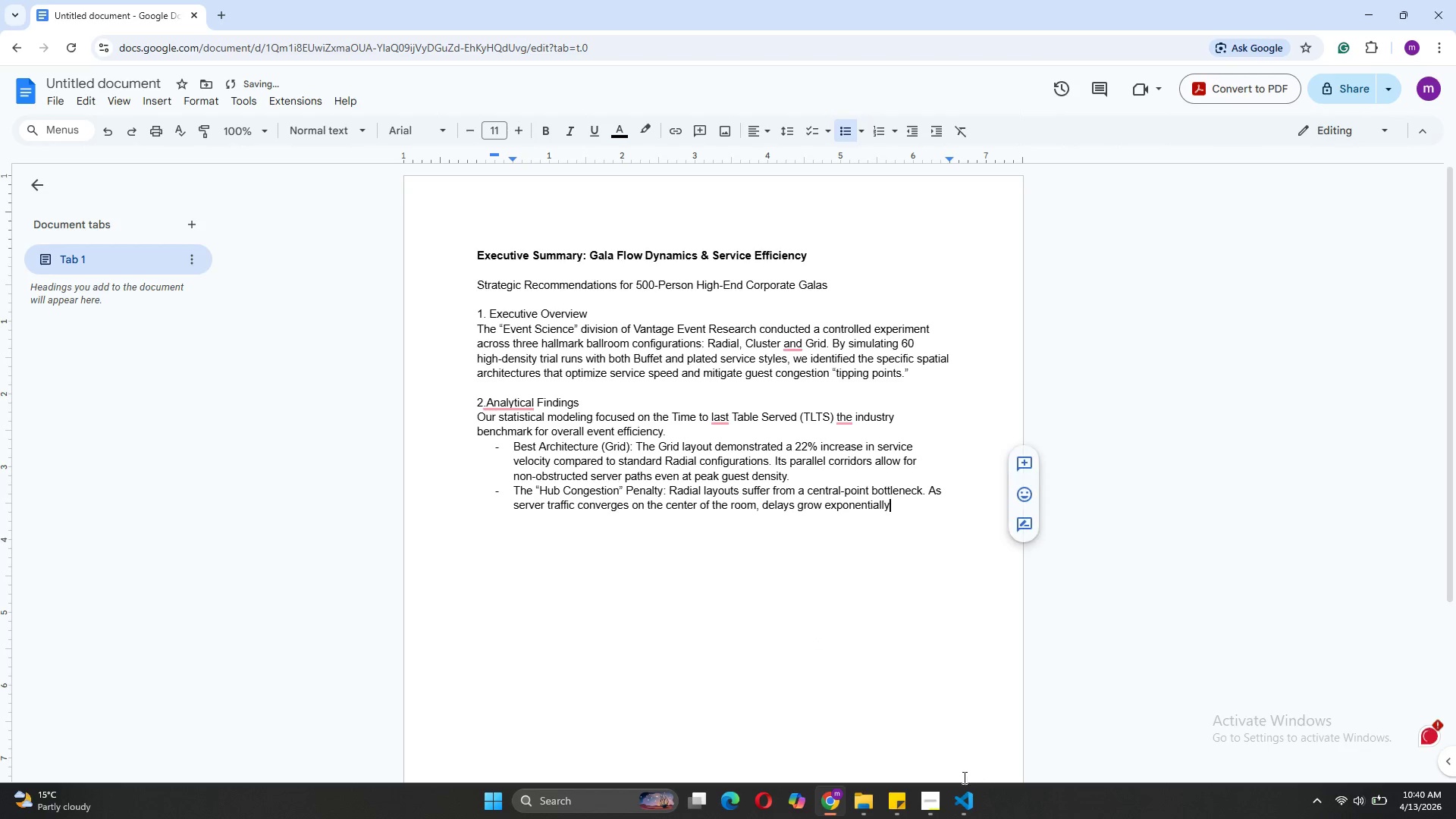 
left_click([930, 802])